 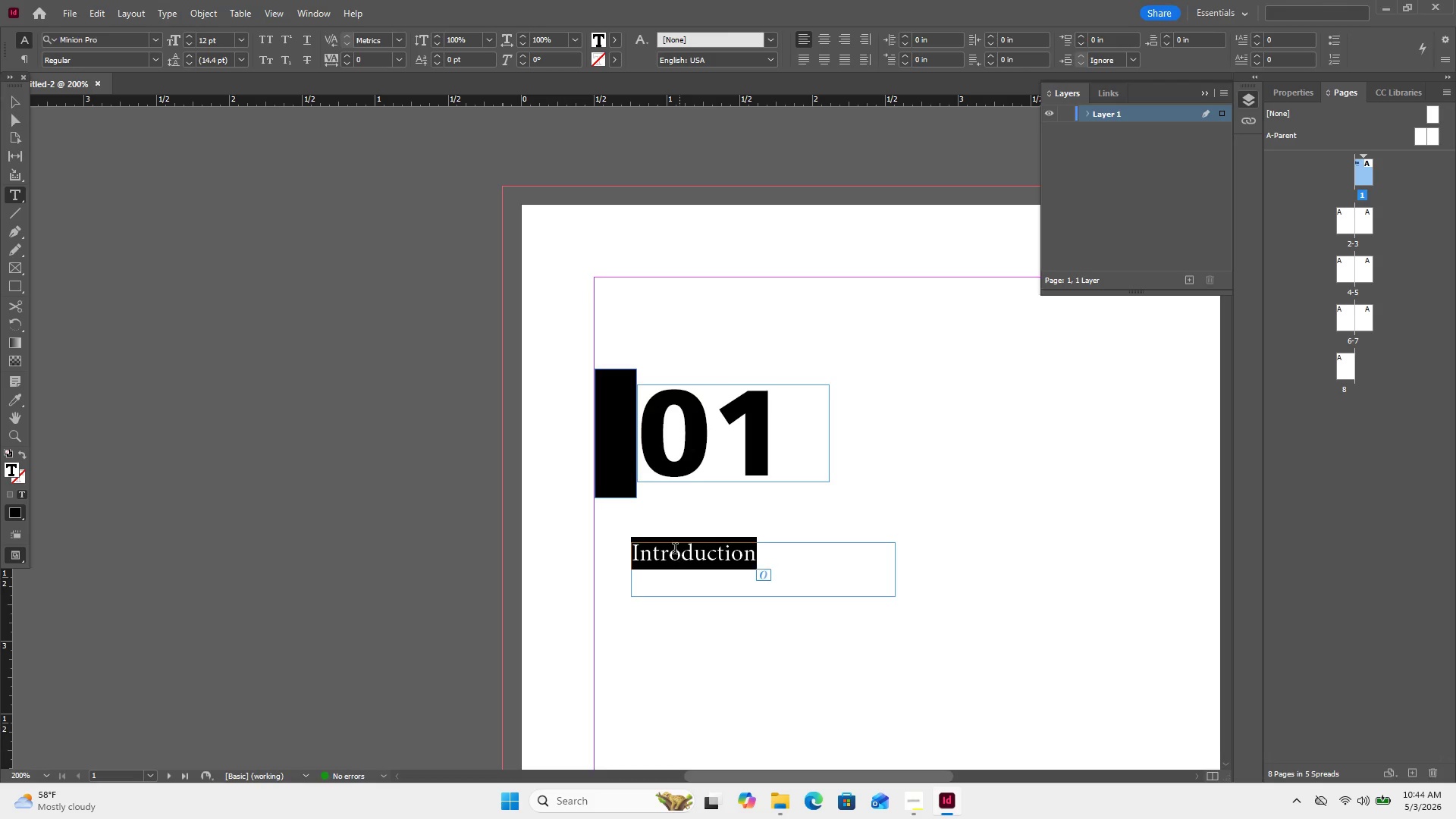 
mouse_move([157, 55])
 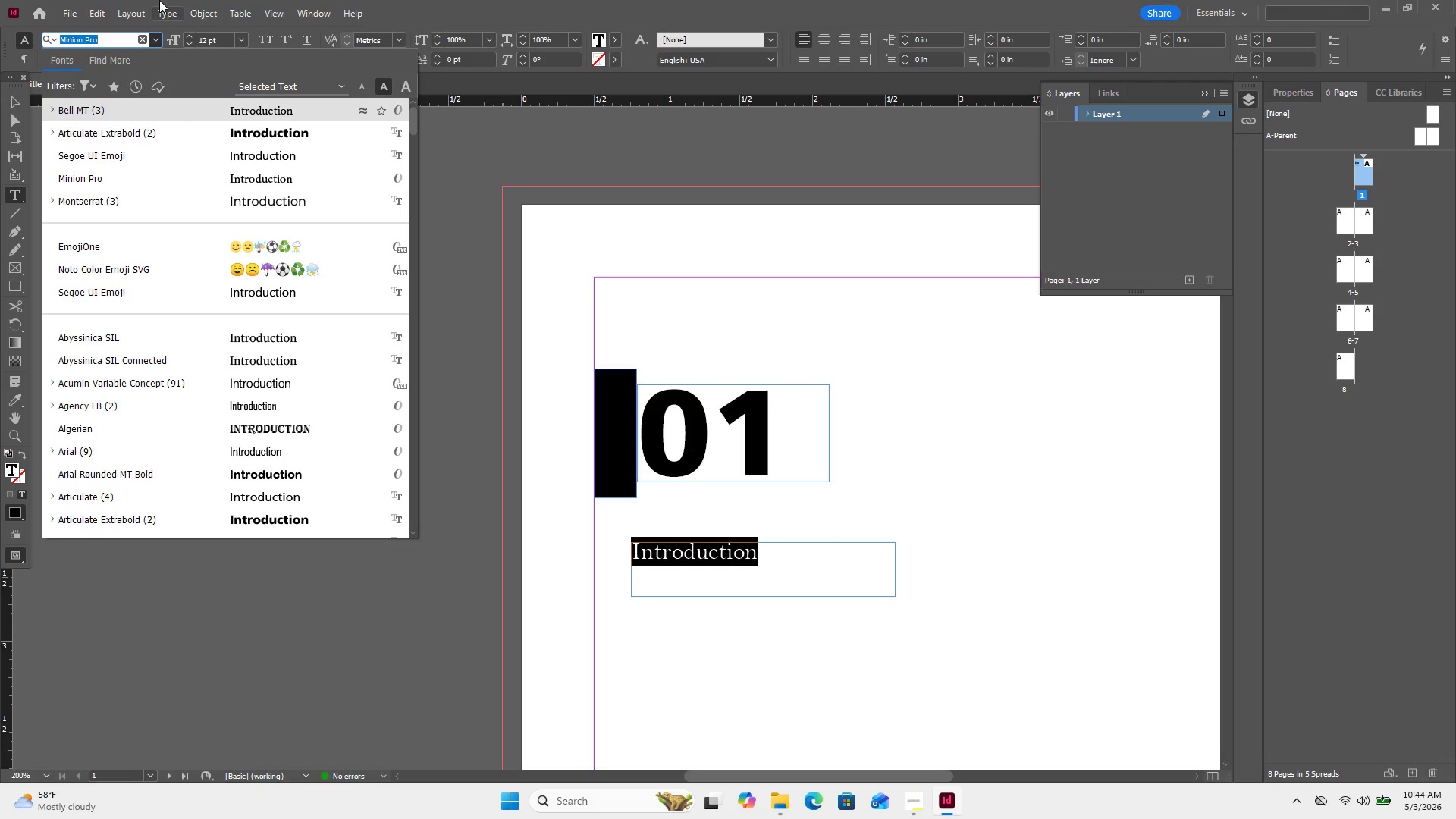 
wait(5.89)
 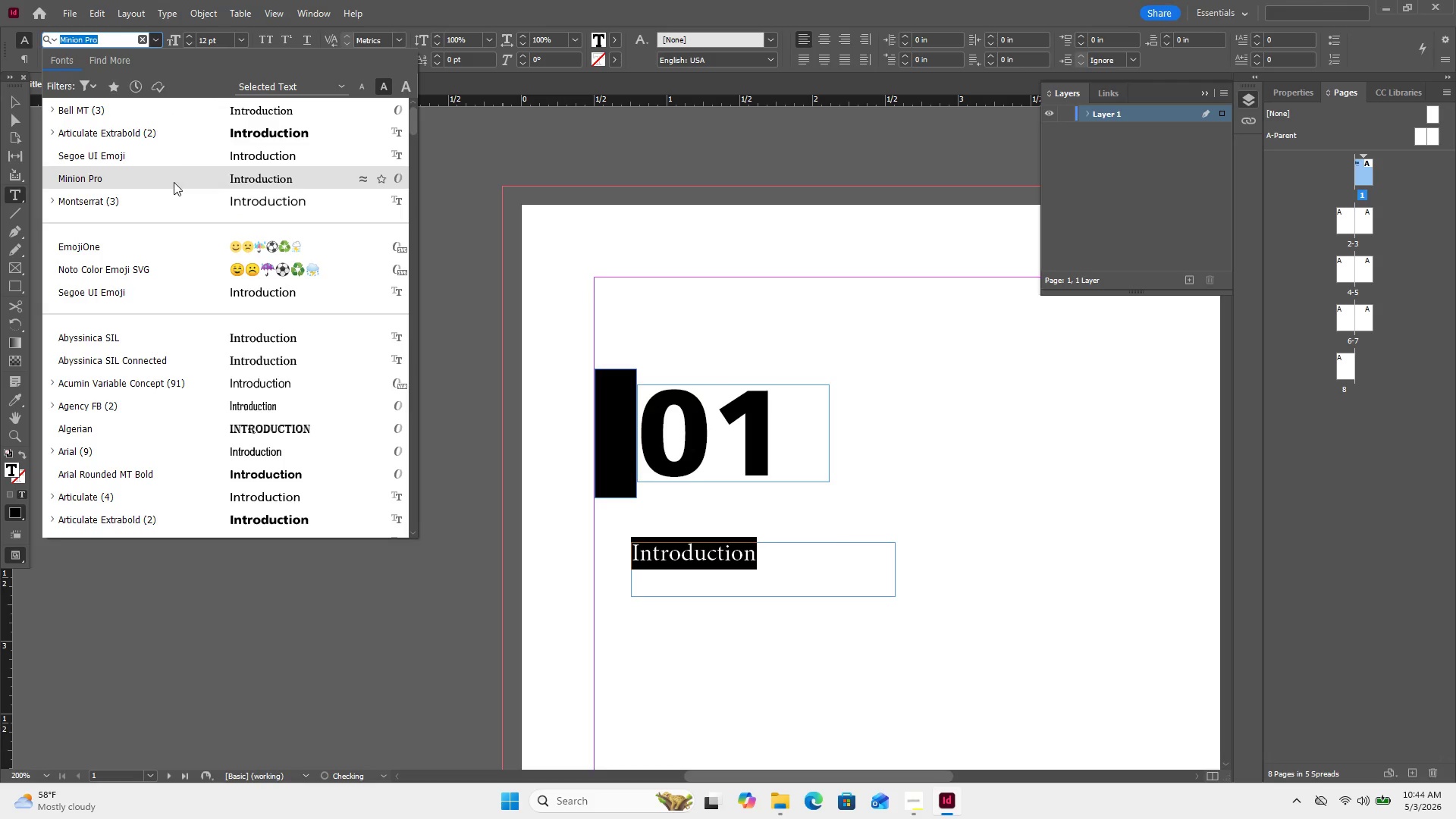 
left_click([168, 105])
 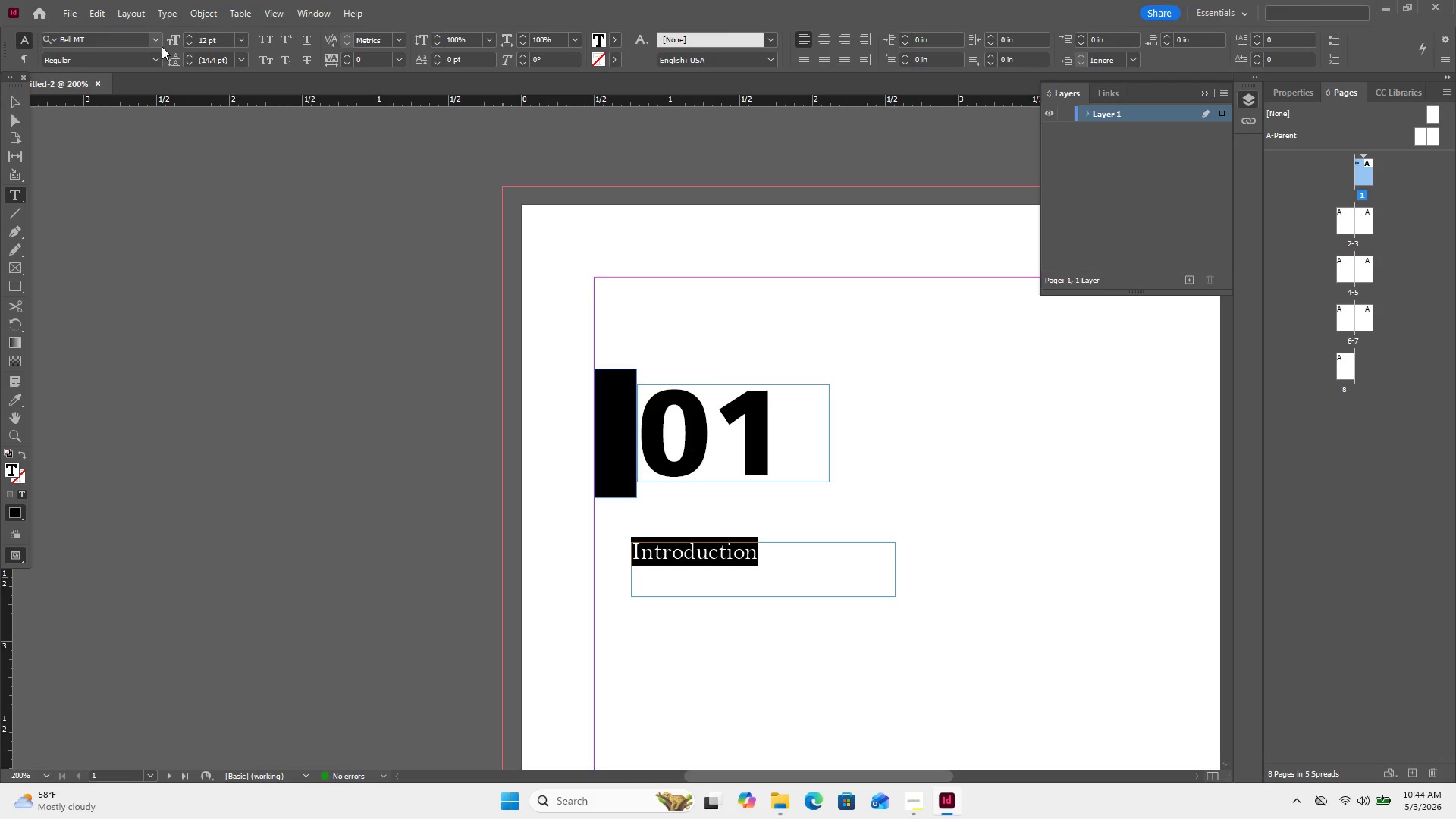 
left_click([162, 46])
 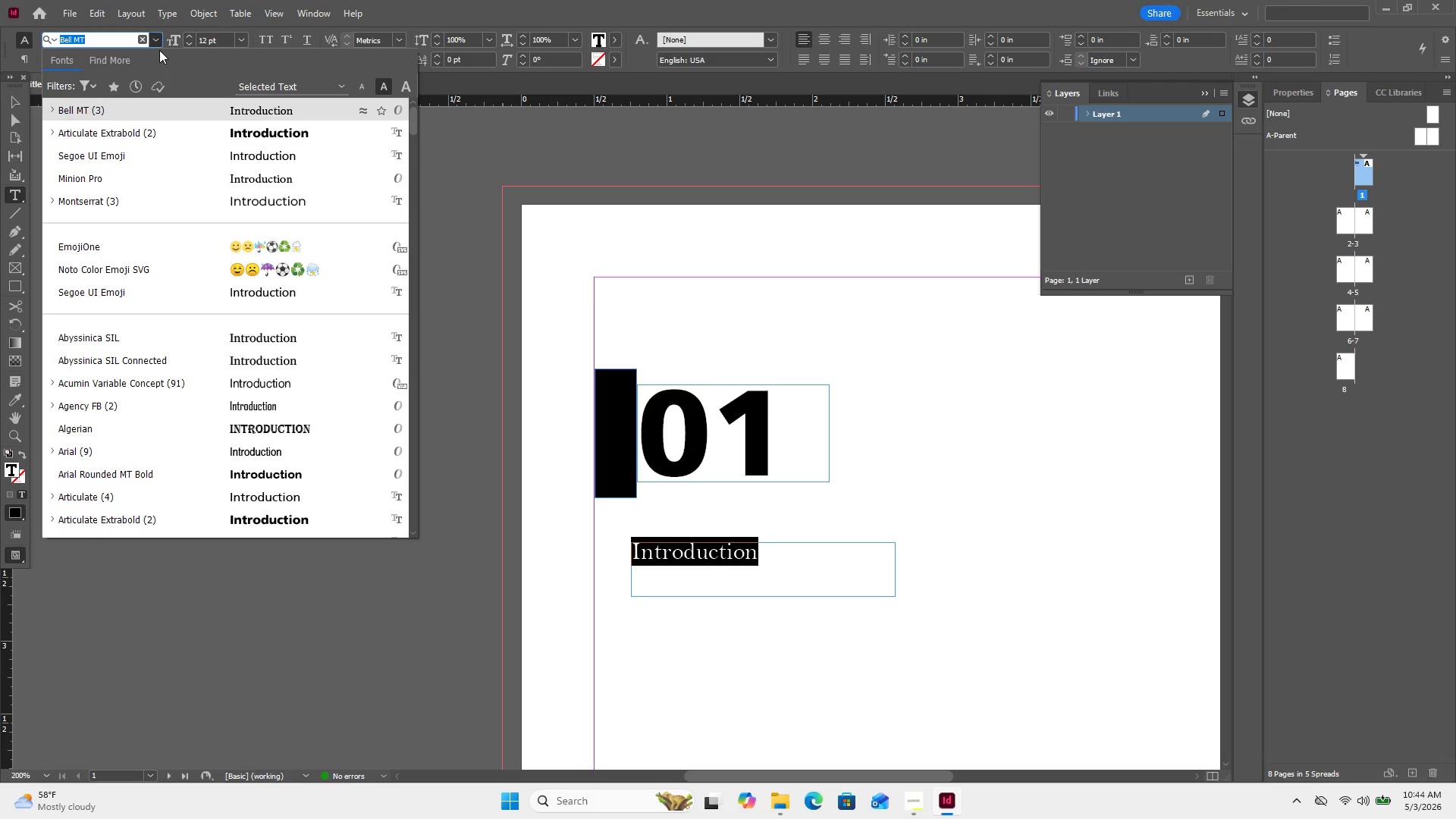 
left_click([159, 38])
 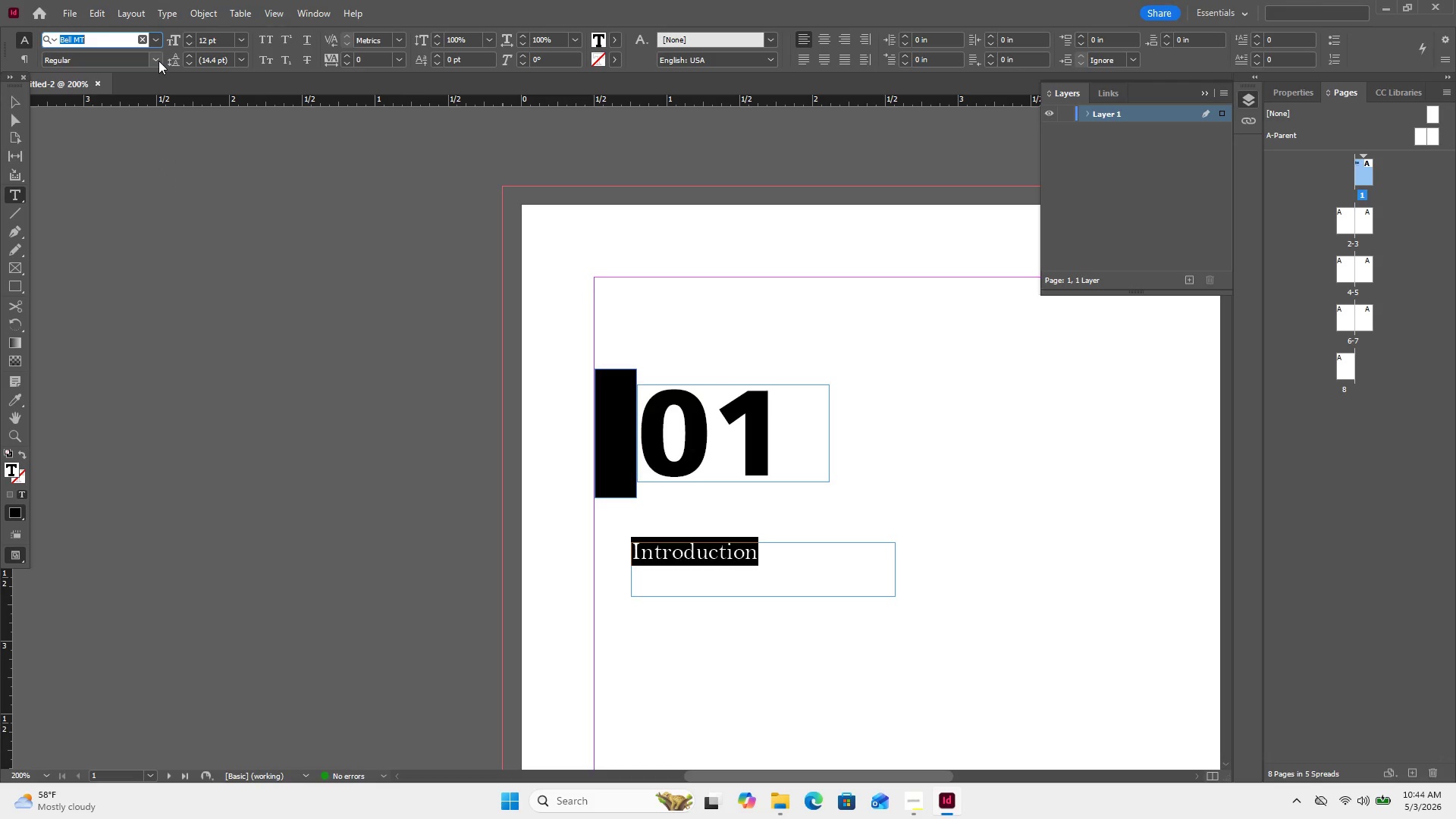 
left_click([158, 61])
 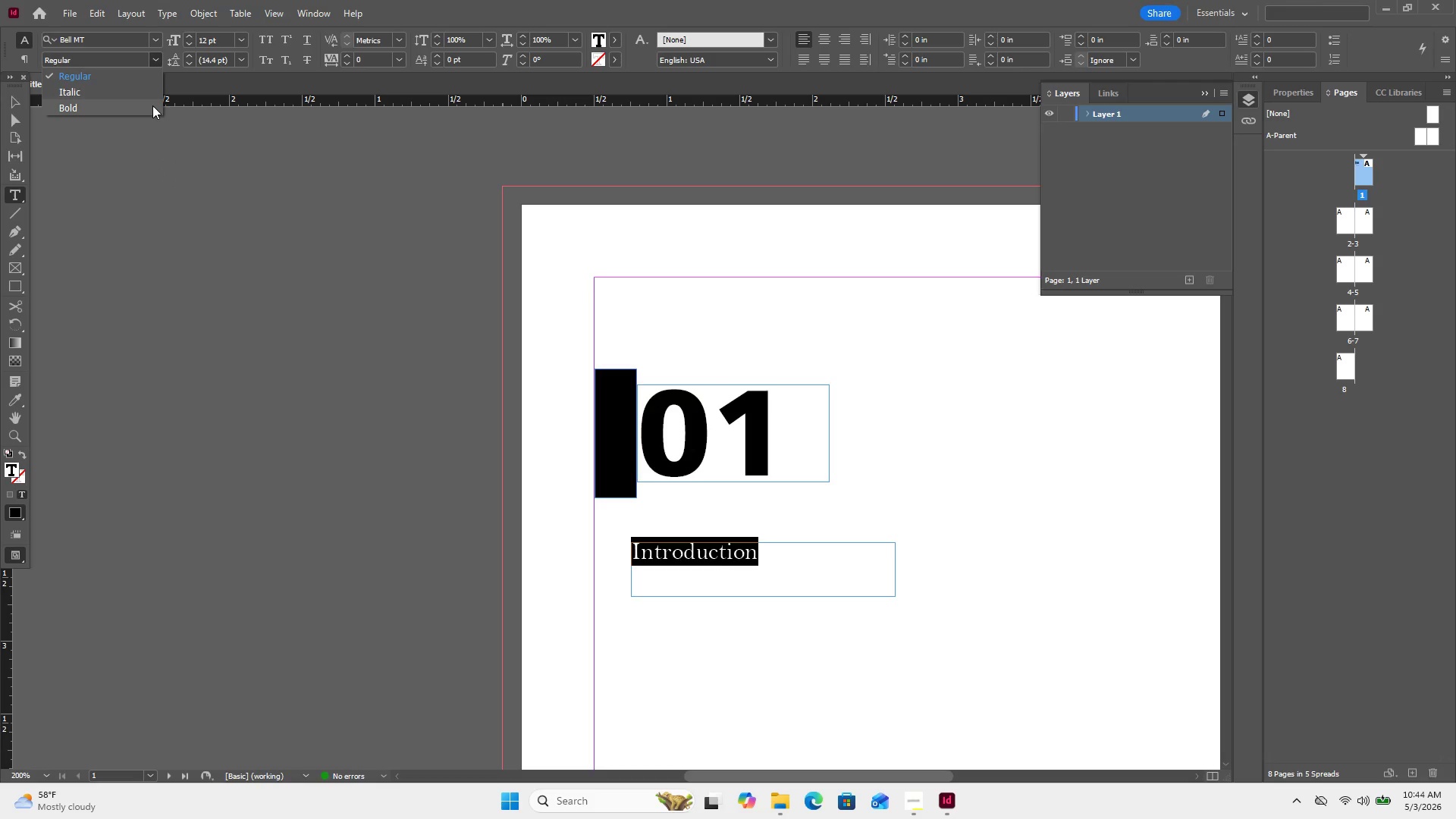 
left_click([152, 105])
 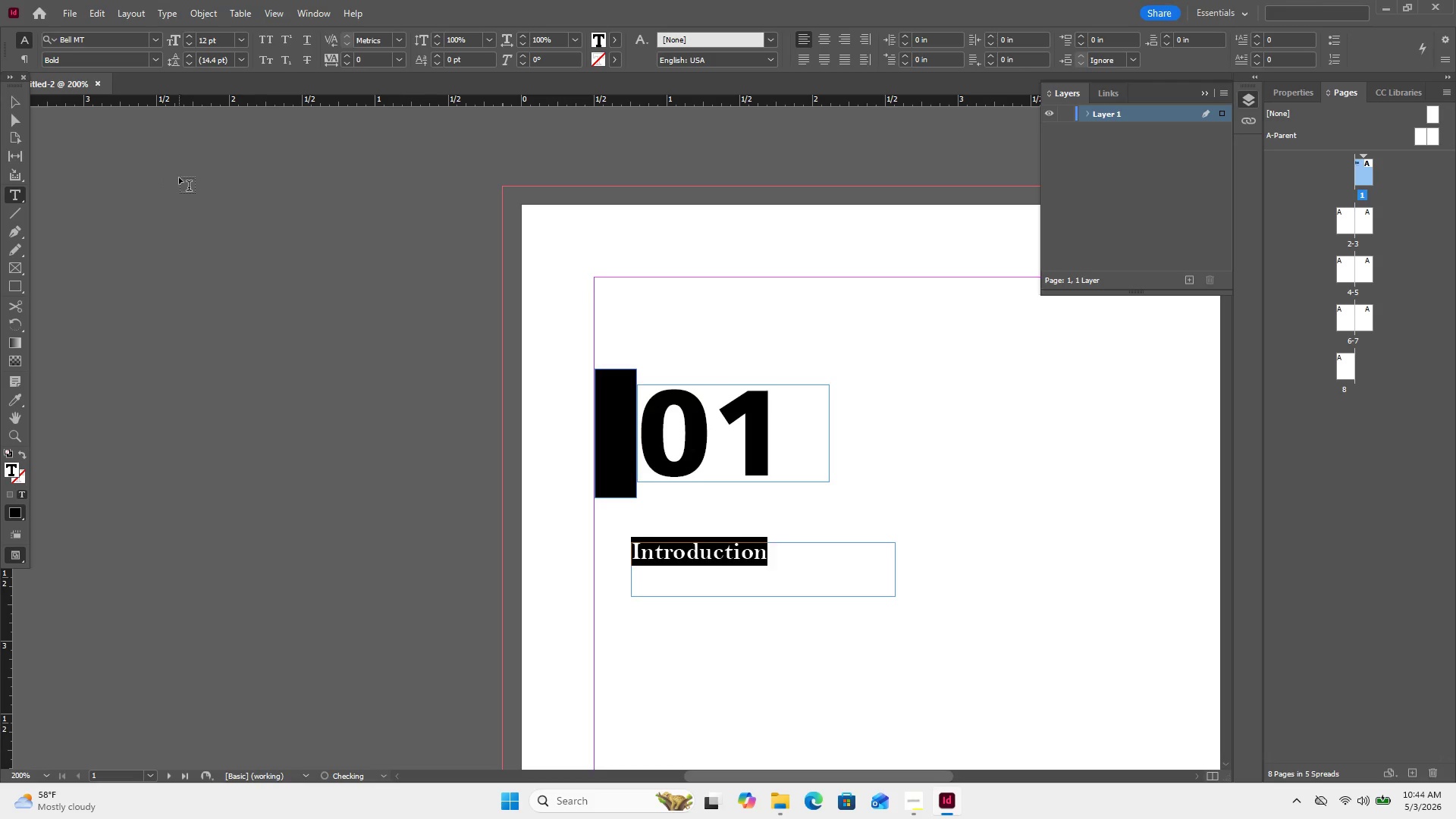 
left_click([179, 177])
 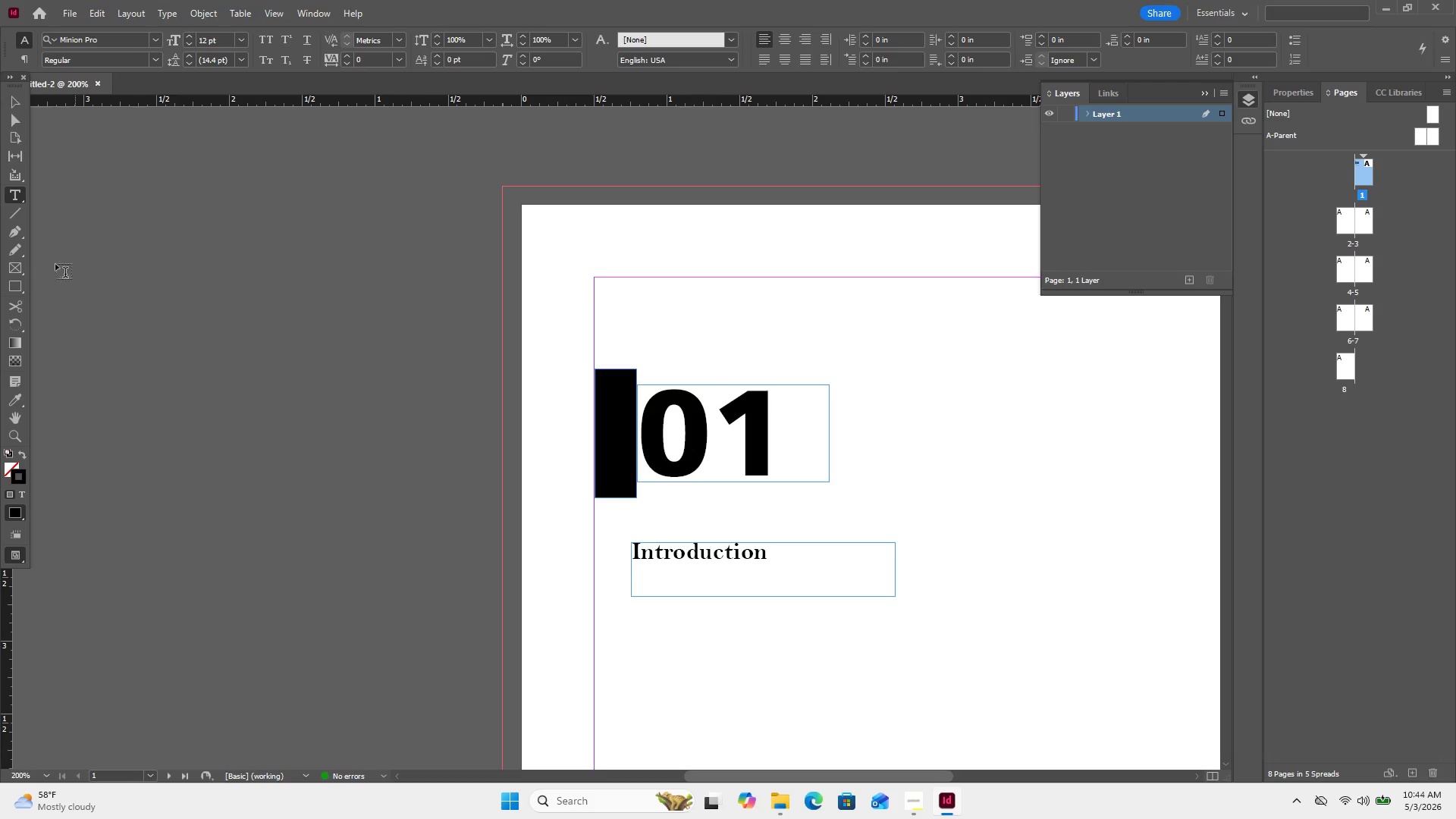 
mouse_move([27, 96])
 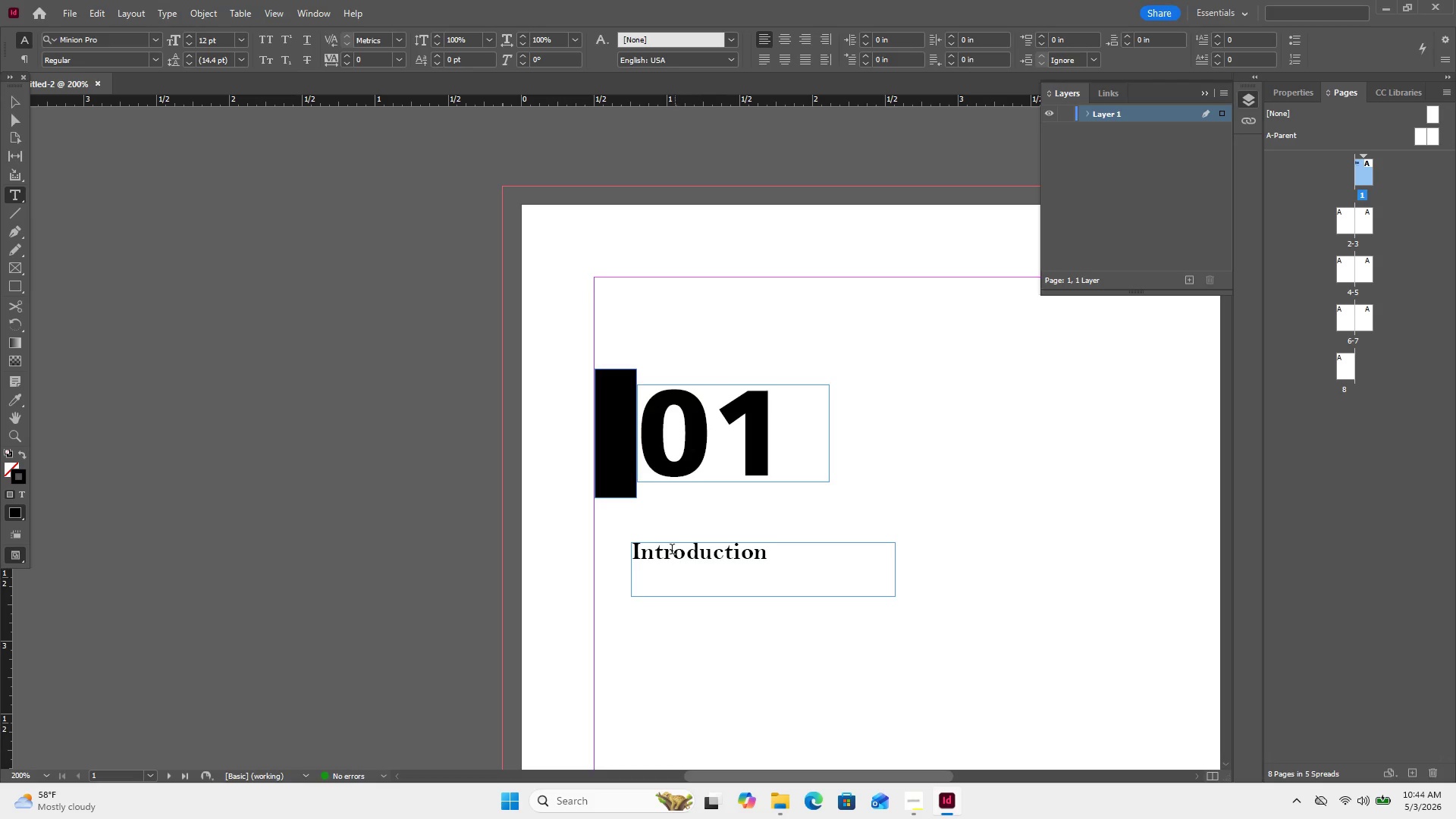 
double_click([670, 549])
 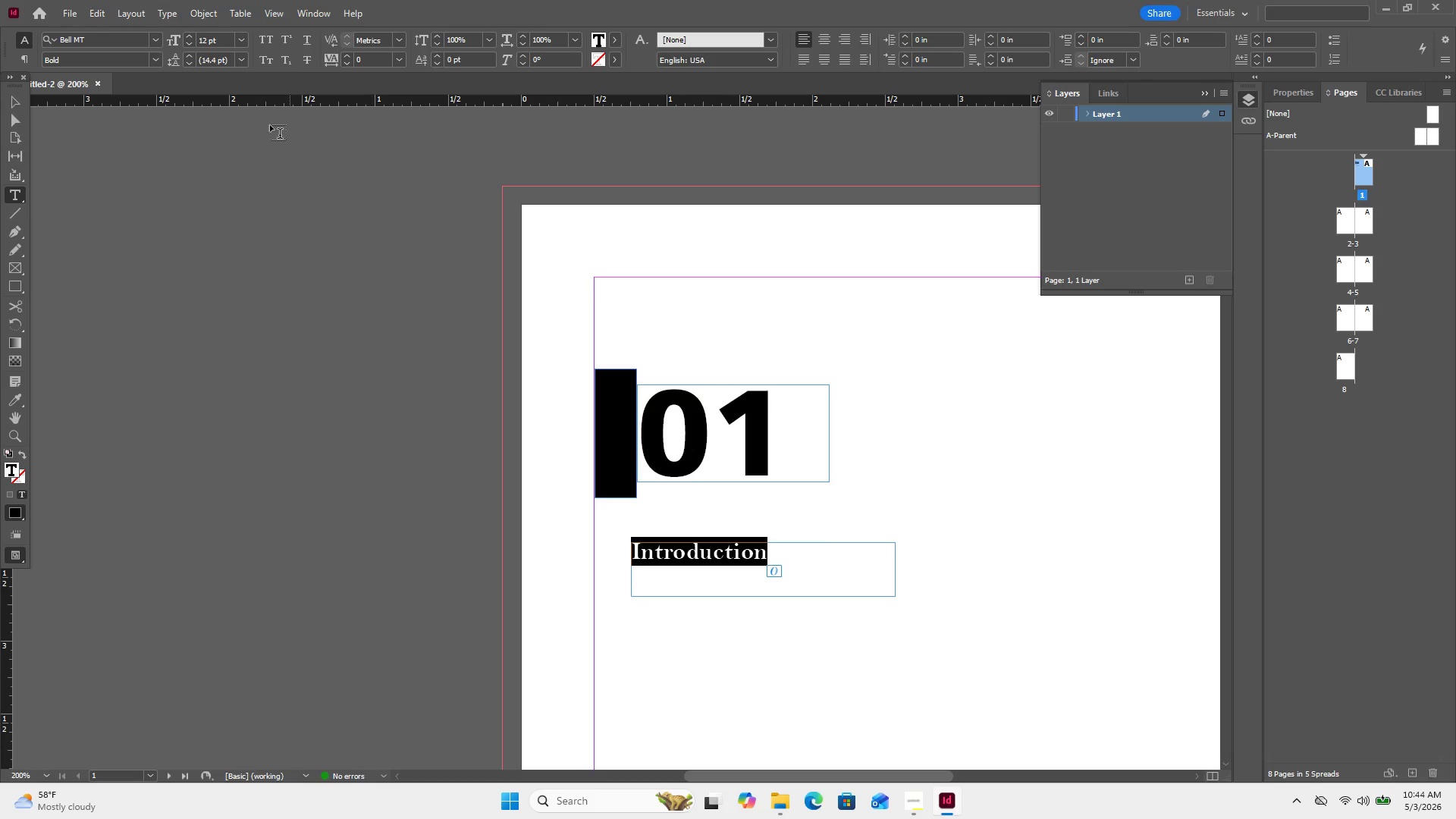 
mouse_move([239, 70])
 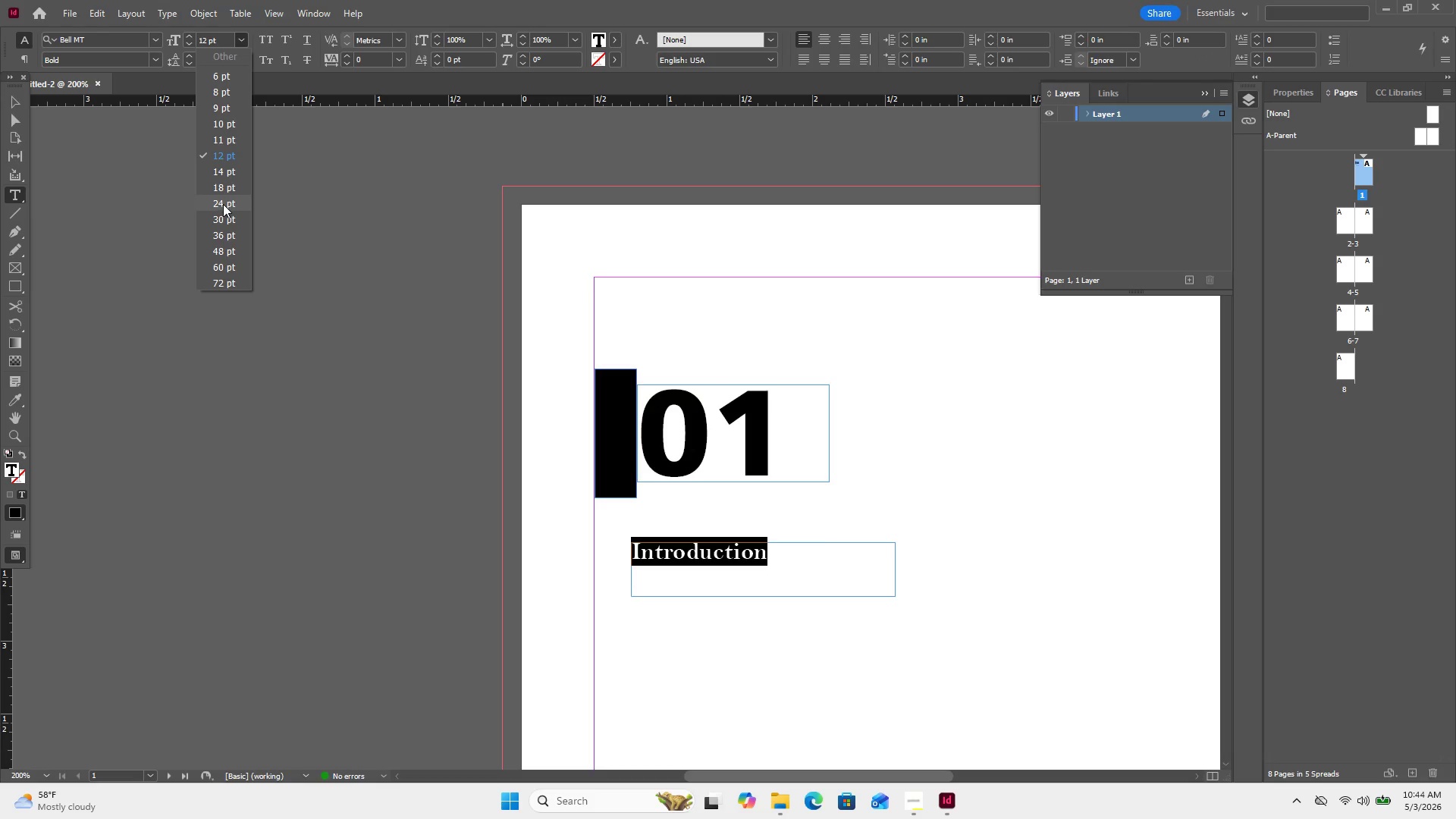 
left_click([223, 204])
 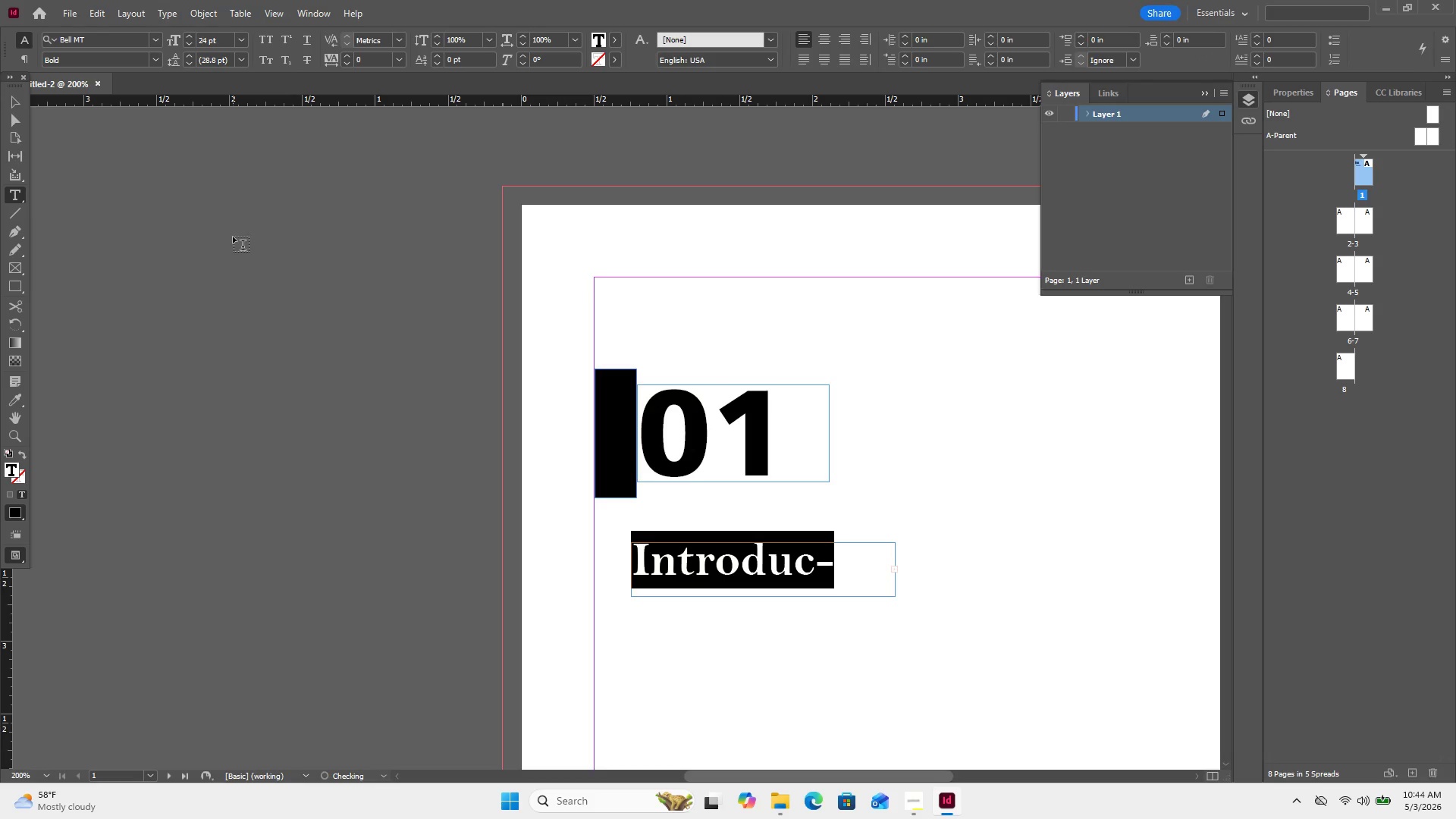 
left_click([233, 237])
 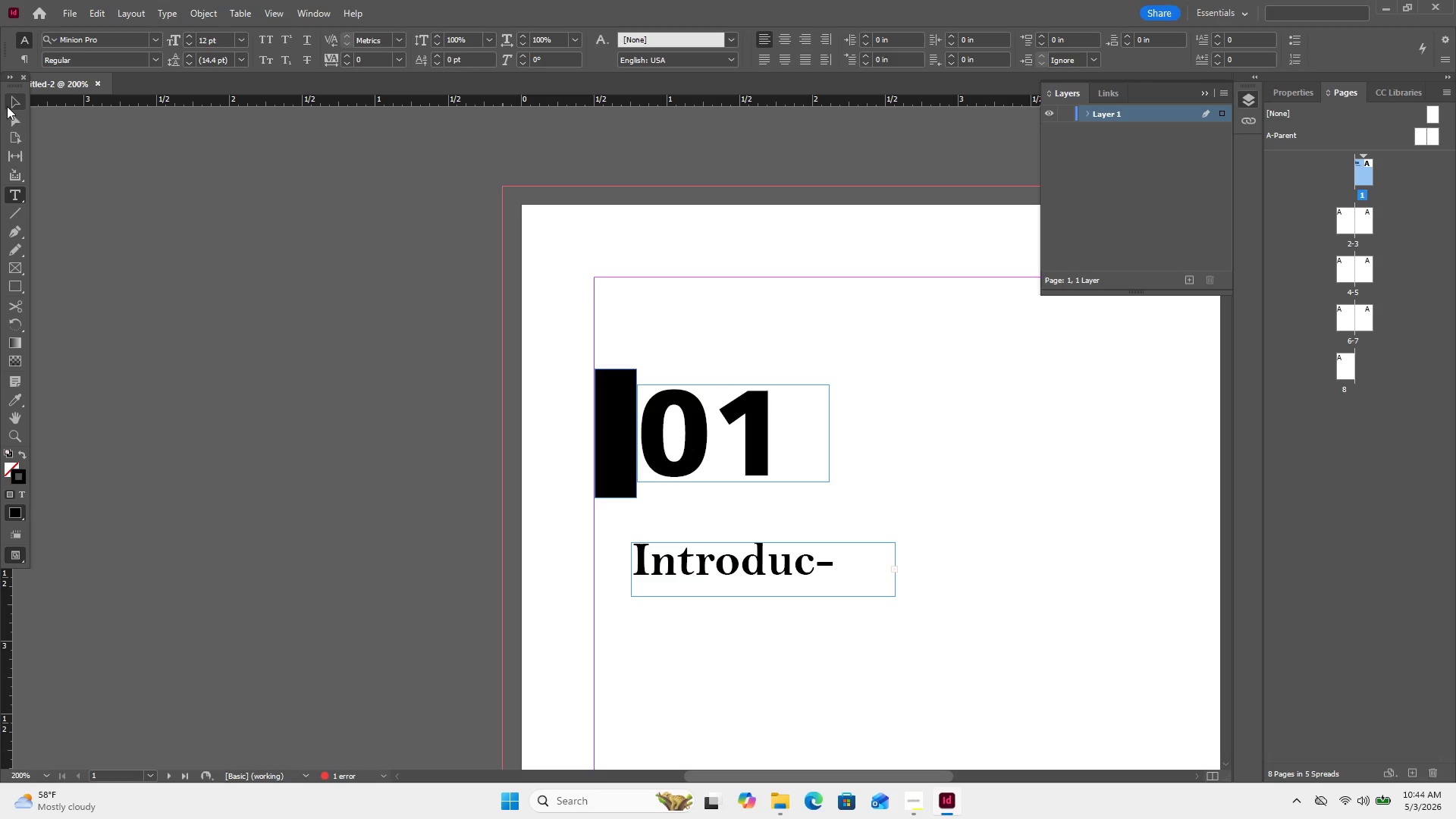 
left_click([9, 105])
 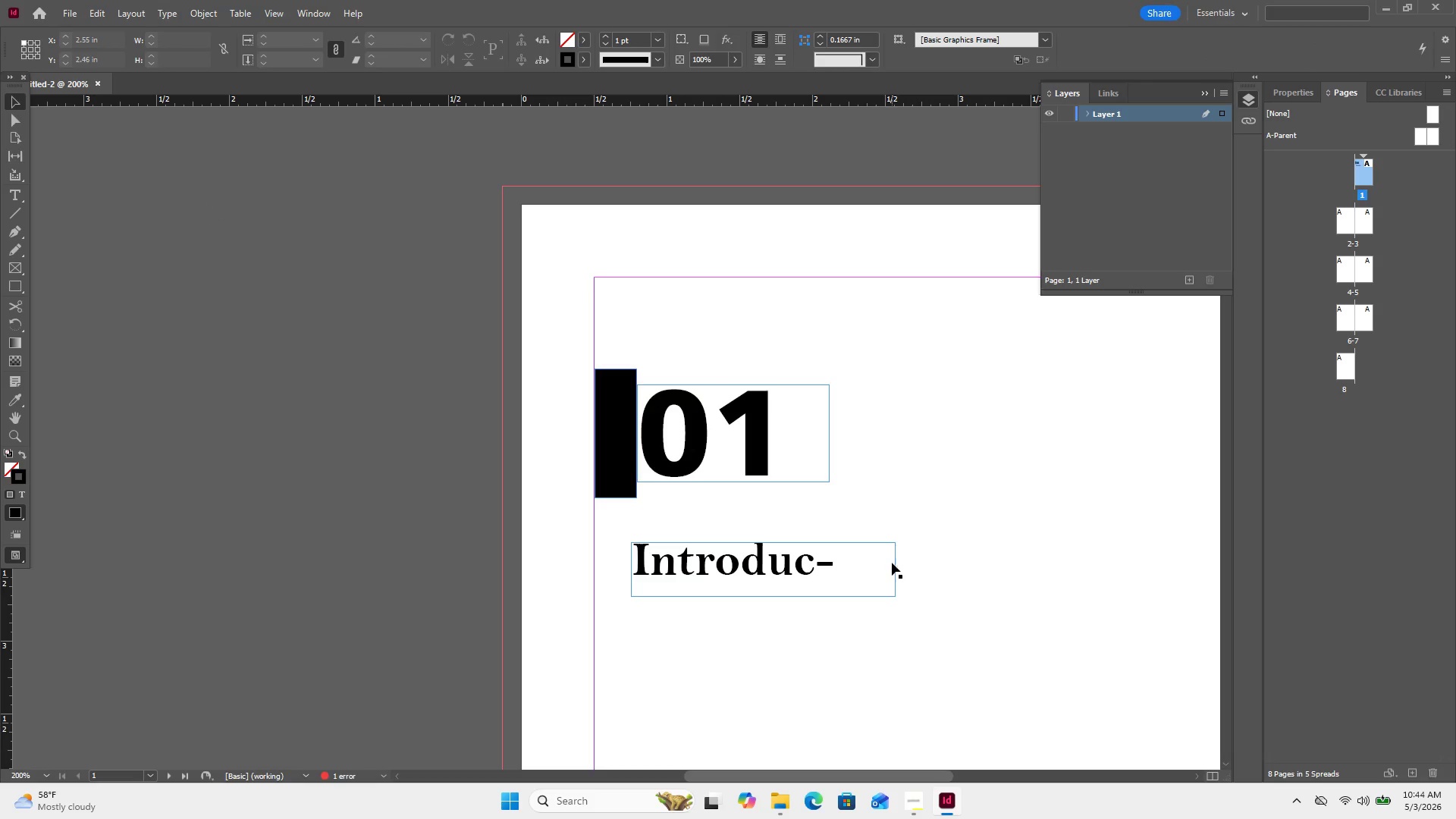 
left_click([894, 572])
 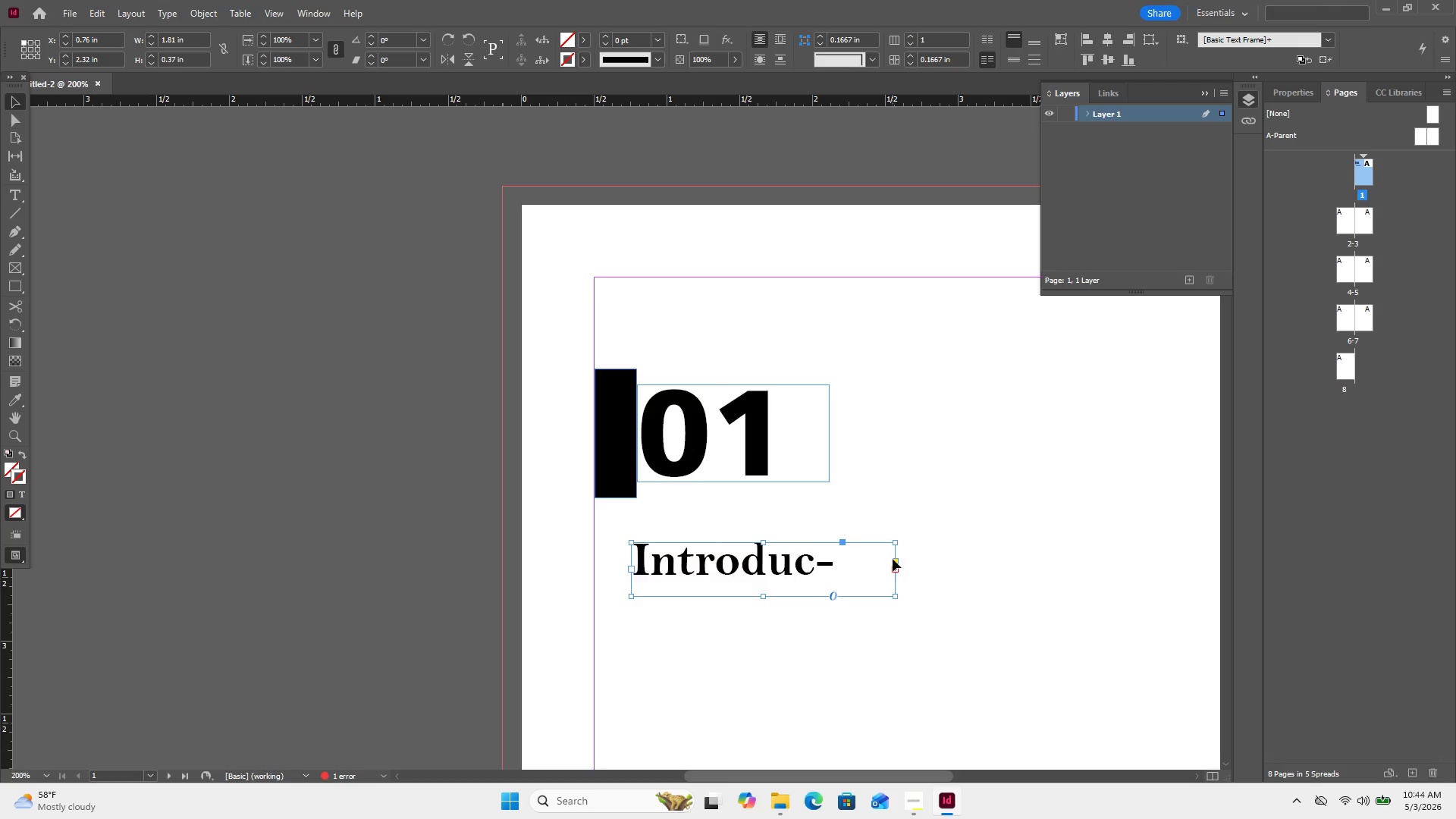 
left_click_drag(start_coordinate=[896, 541], to_coordinate=[944, 540])
 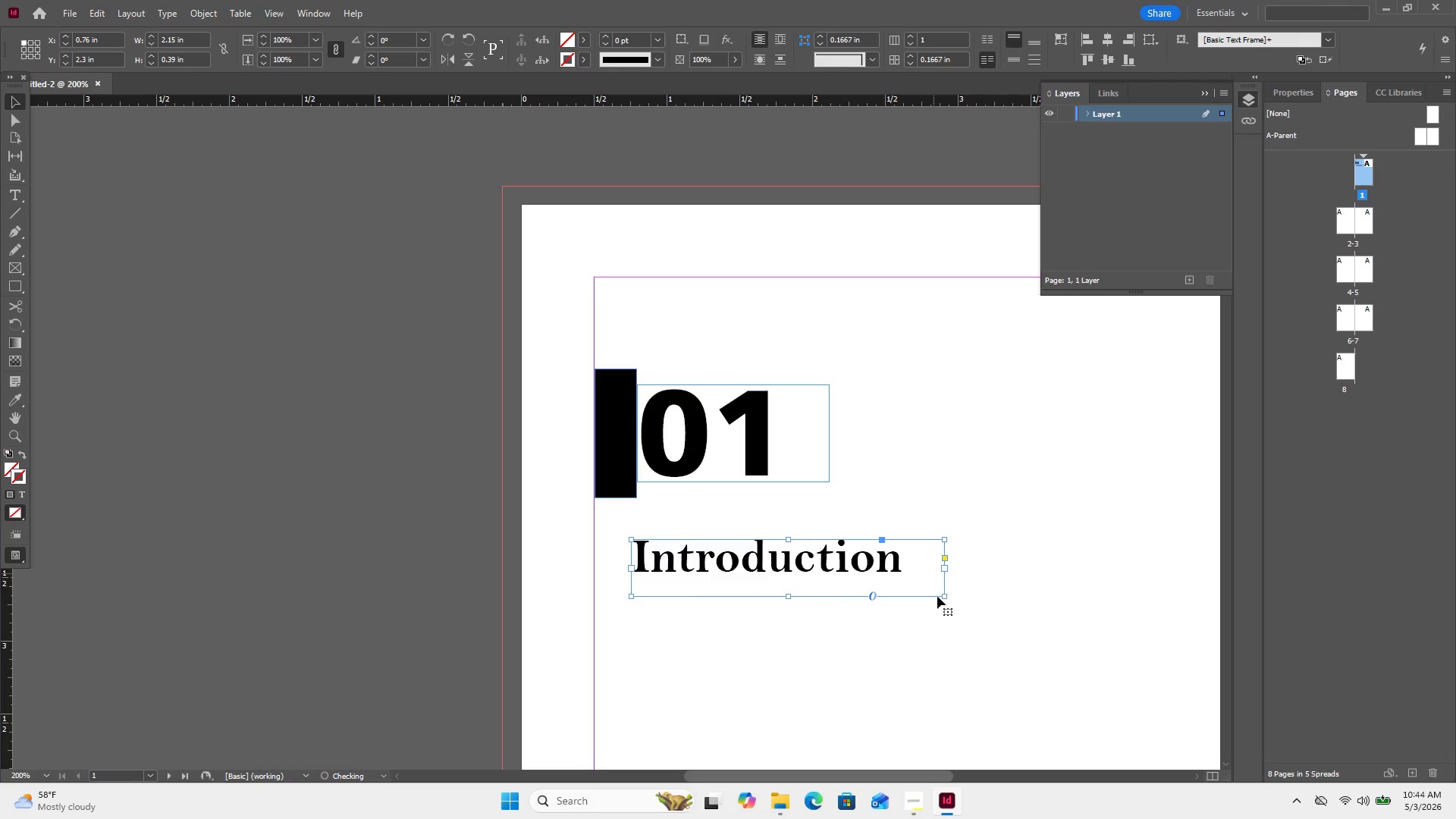 
left_click([937, 636])
 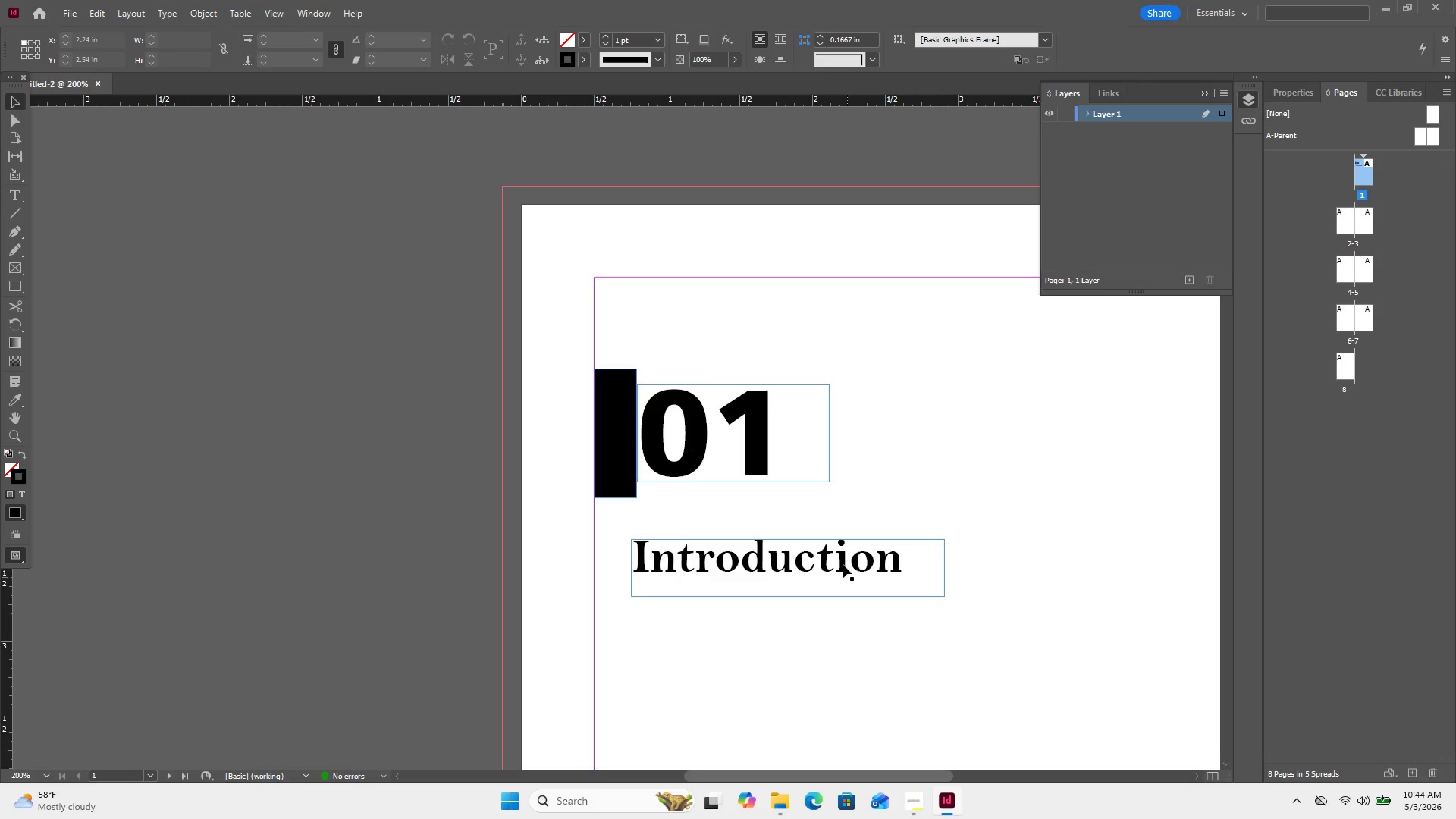 
left_click_drag(start_coordinate=[843, 565], to_coordinate=[850, 526])
 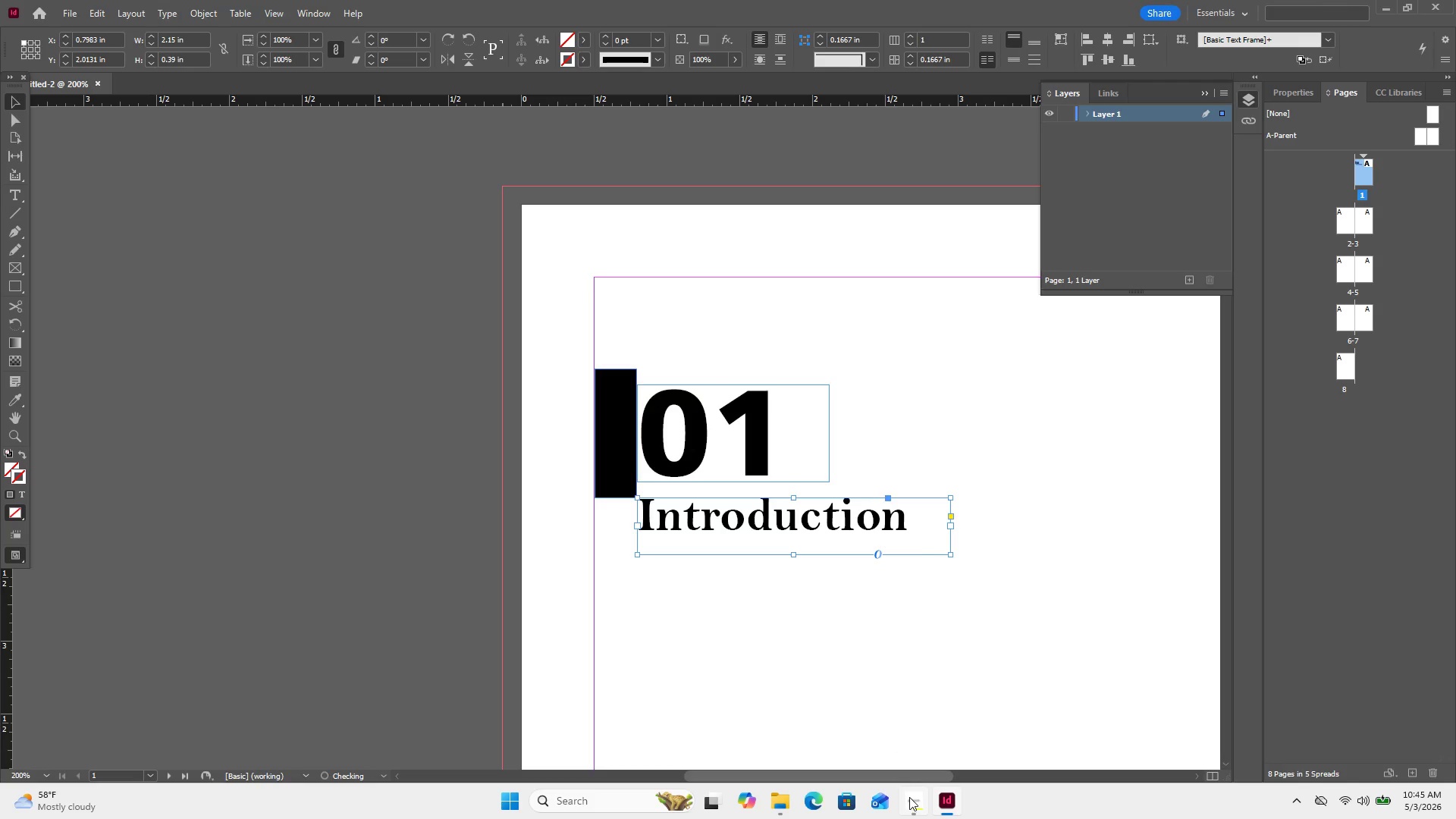 
left_click([909, 797])